 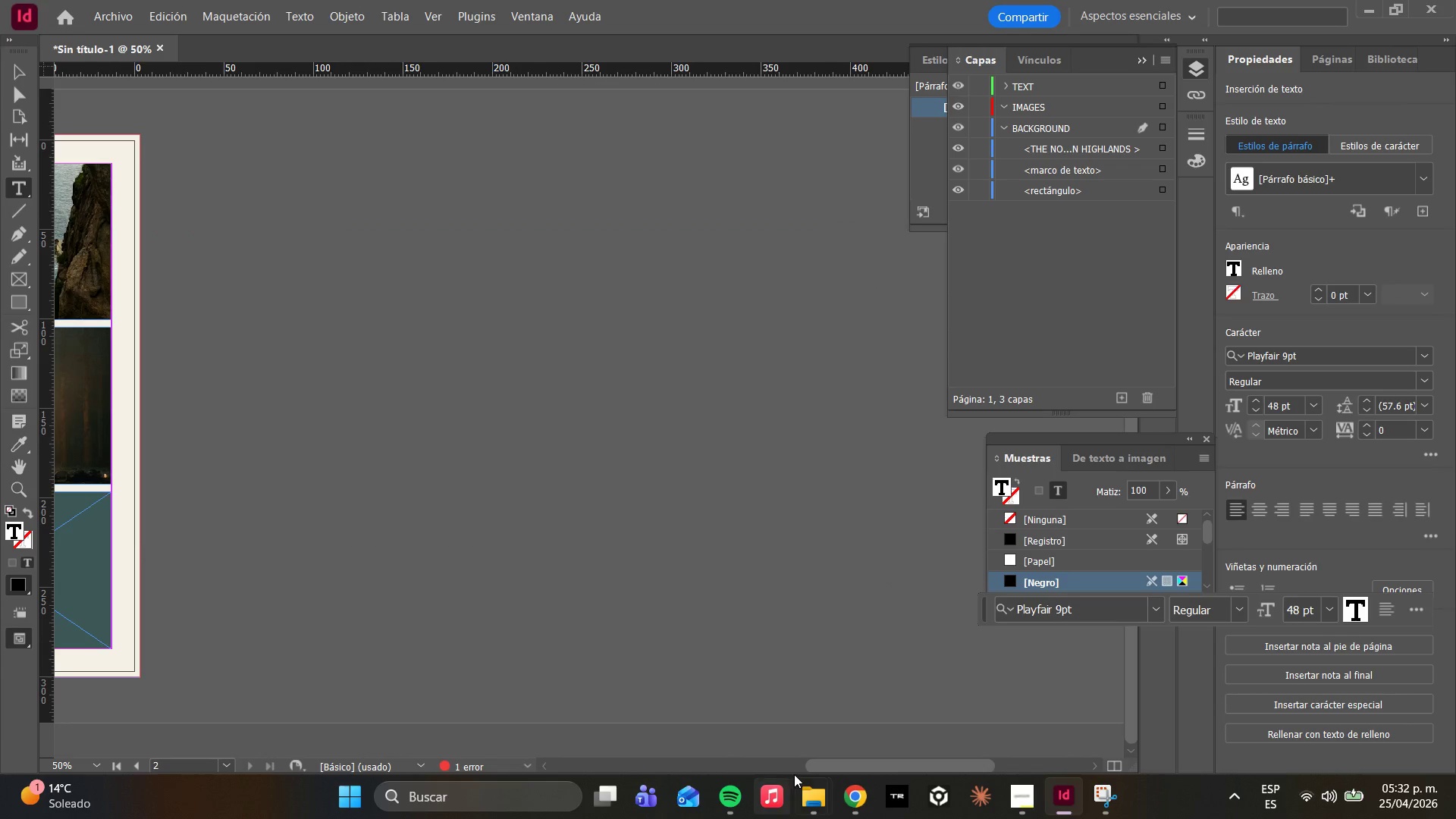 
left_click_drag(start_coordinate=[817, 764], to_coordinate=[689, 713])
 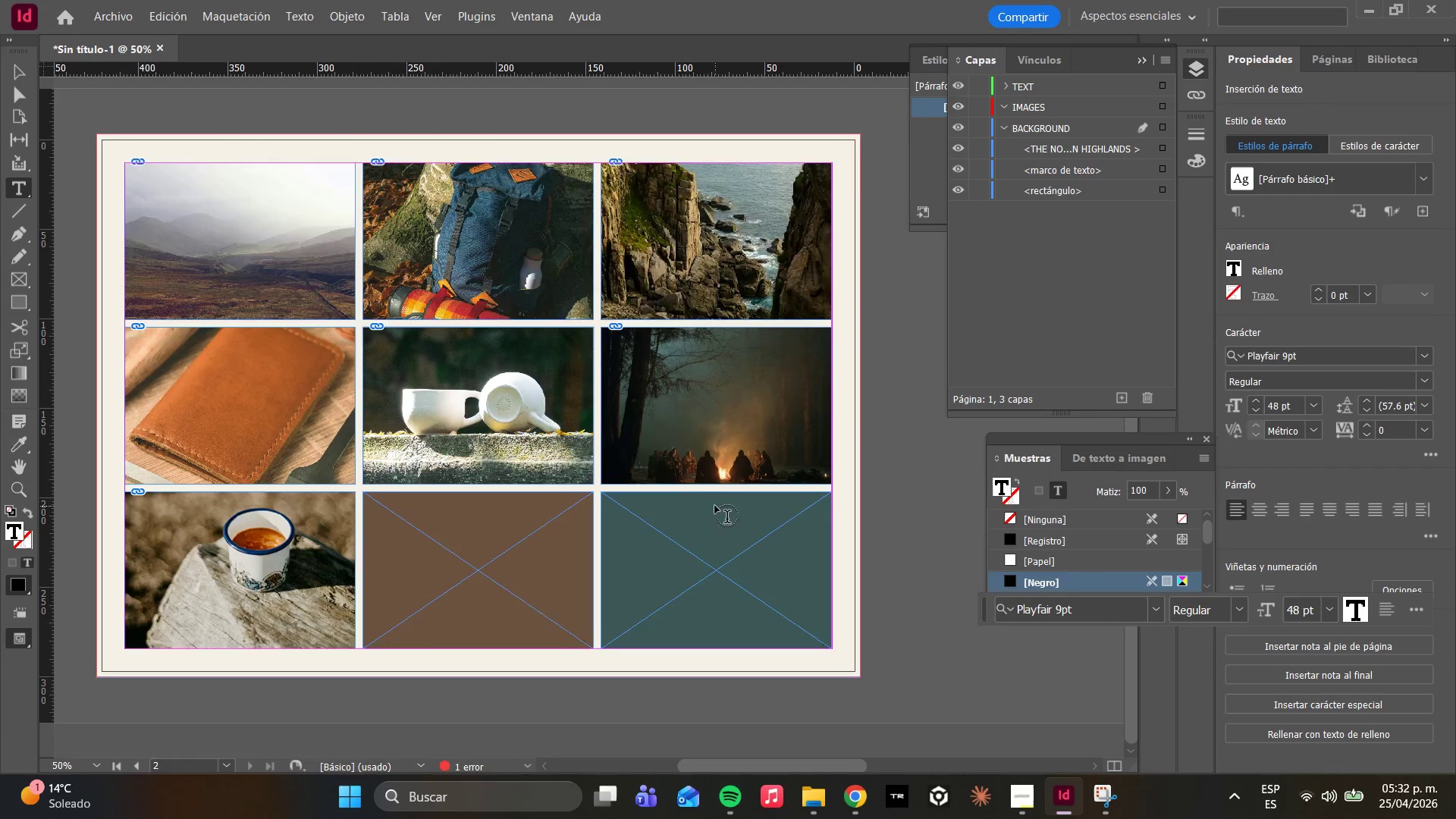 
scroll: coordinate [806, 615], scroll_direction: up, amount: 15.0
 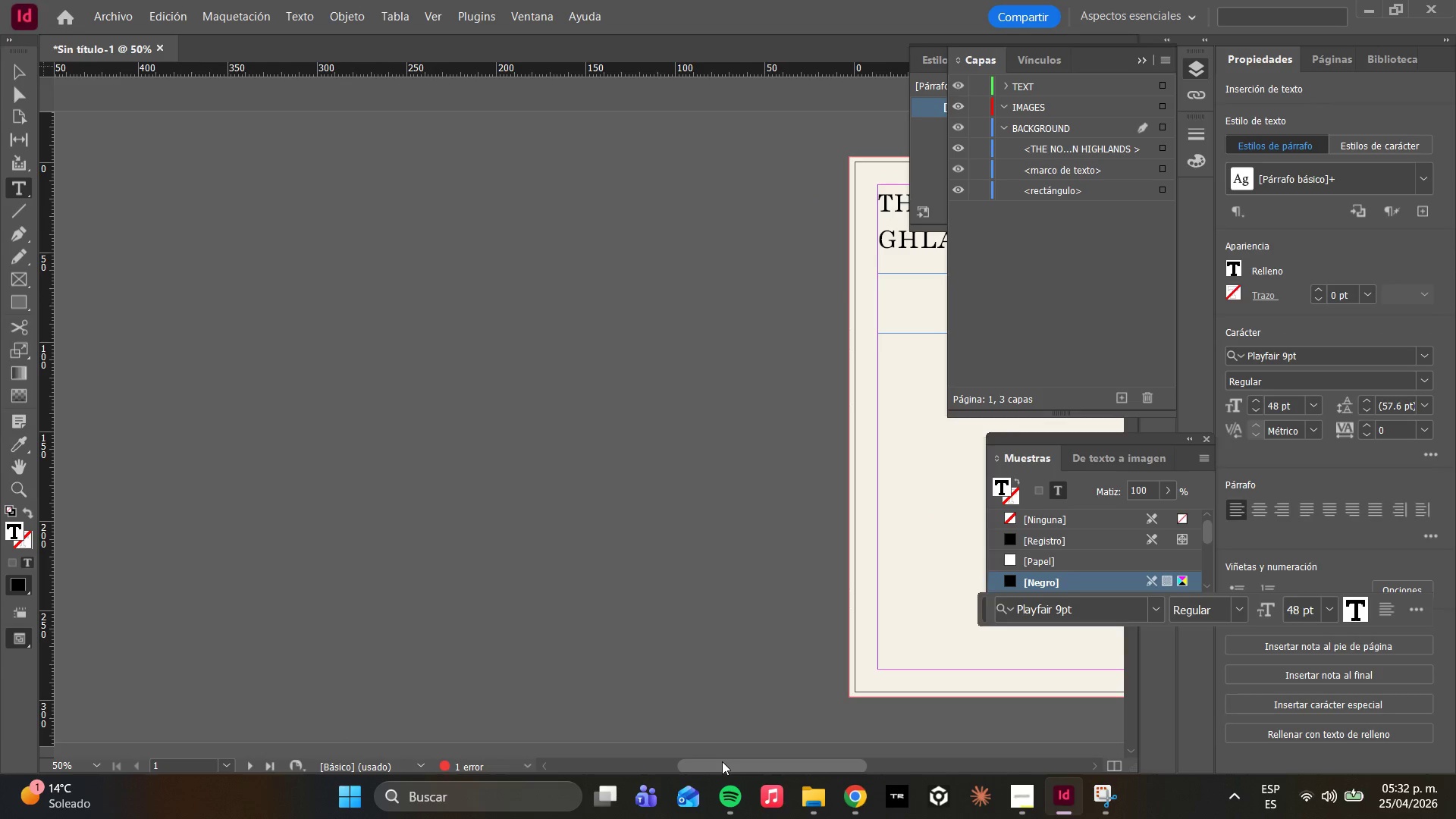 
left_click_drag(start_coordinate=[725, 763], to_coordinate=[839, 742])
 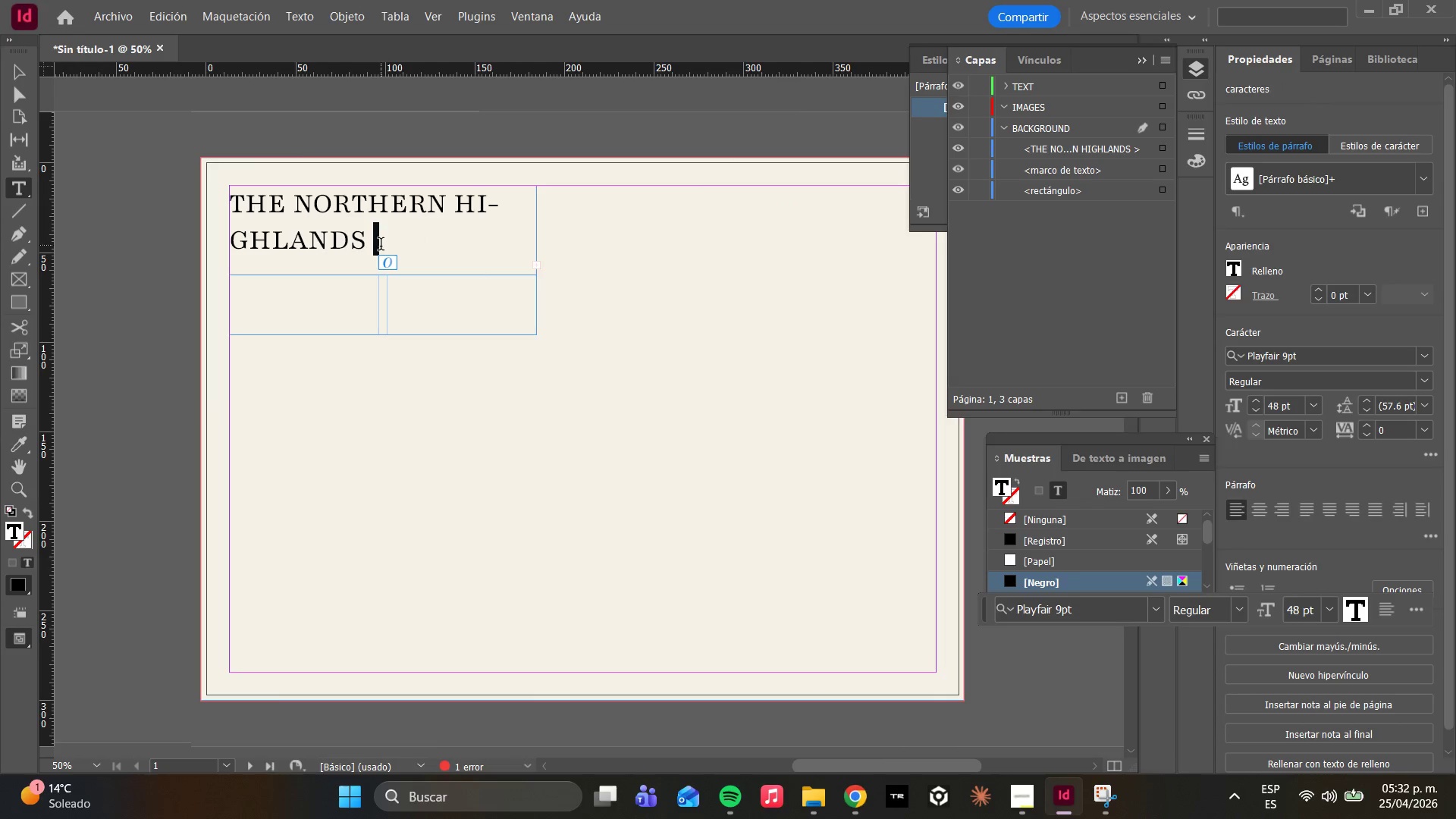 
left_click([385, 243])
 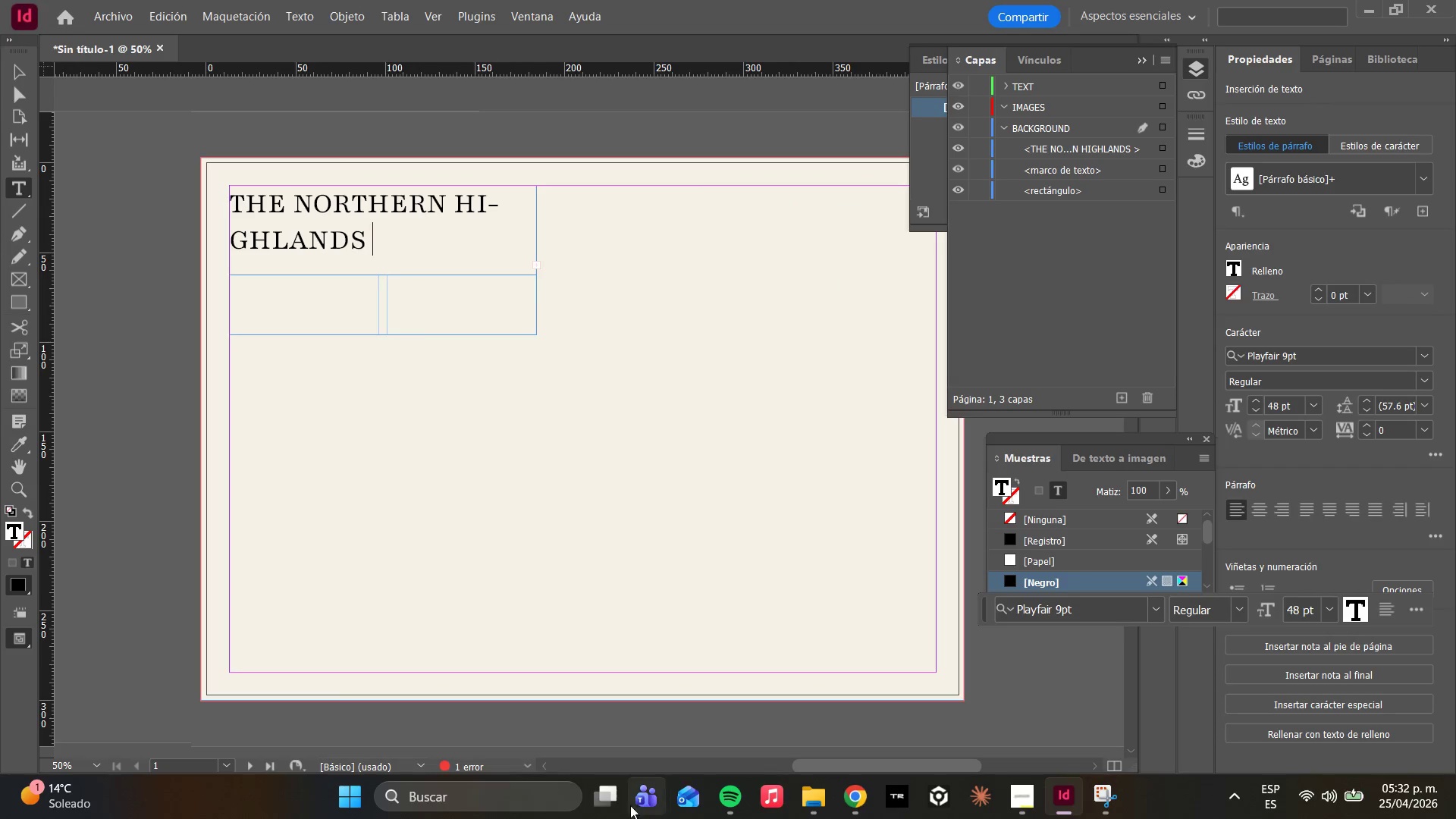 
left_click([1021, 818])